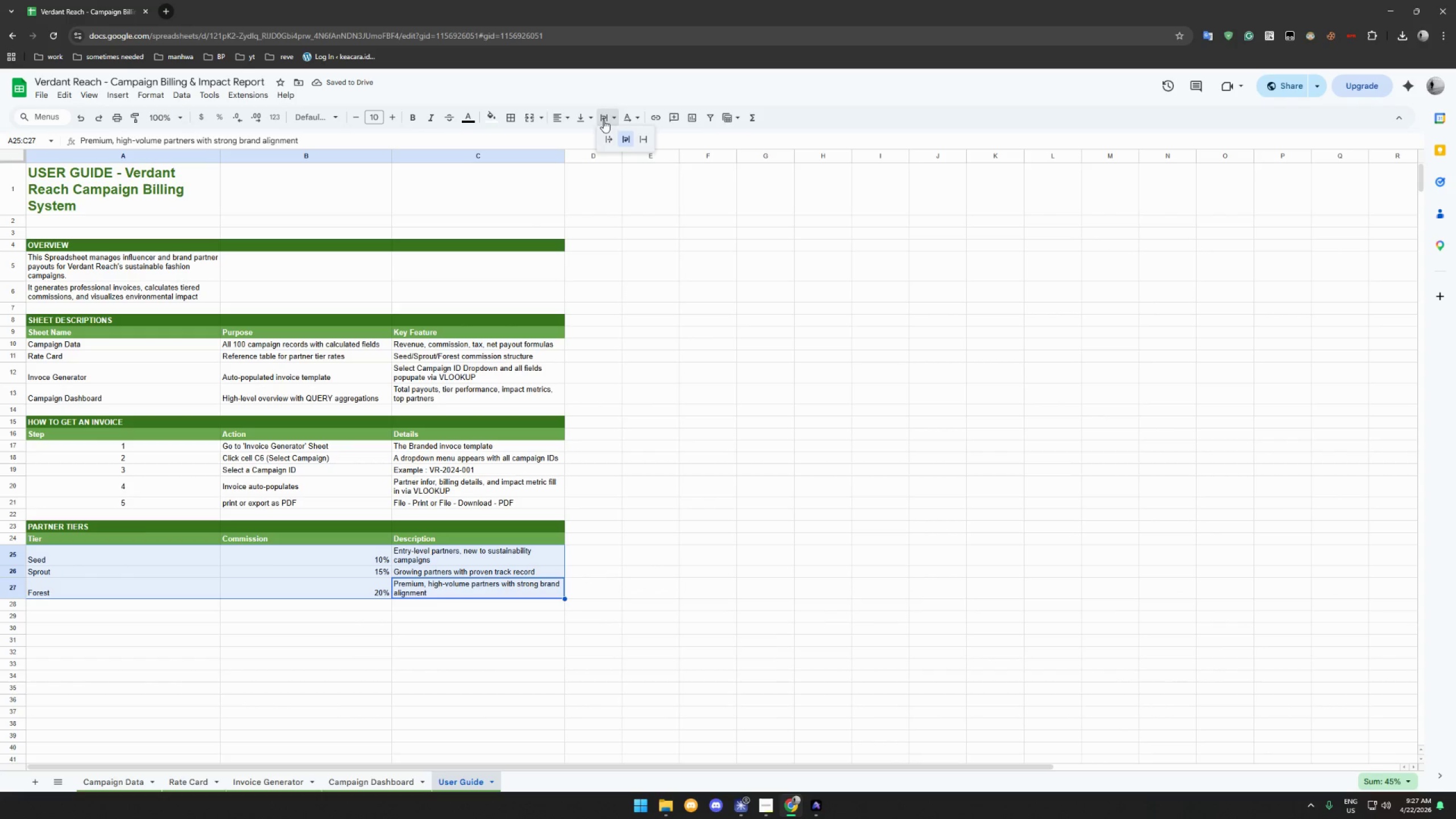 
double_click([589, 119])
 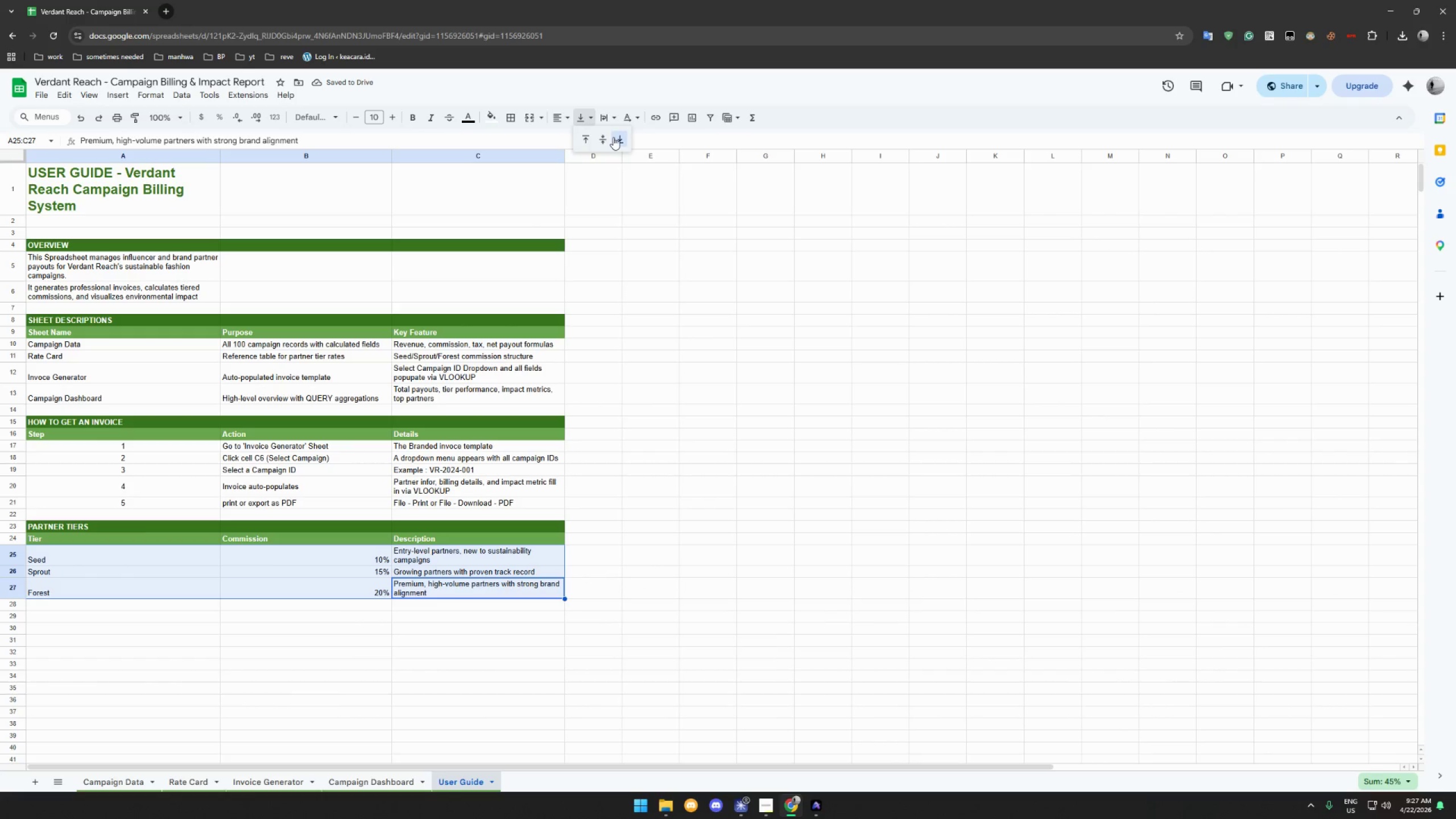 
left_click([602, 136])
 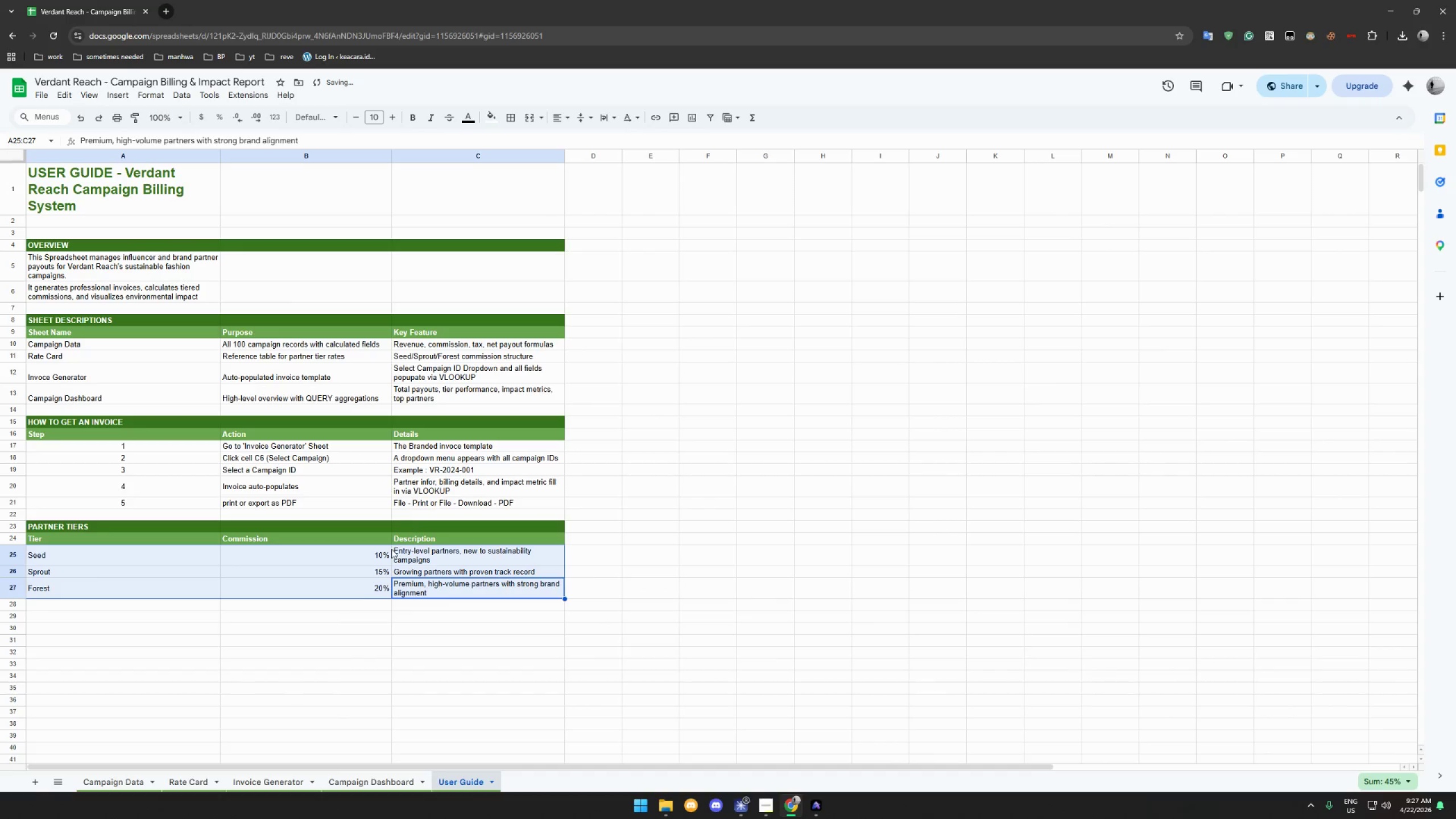 
left_click([363, 561])
 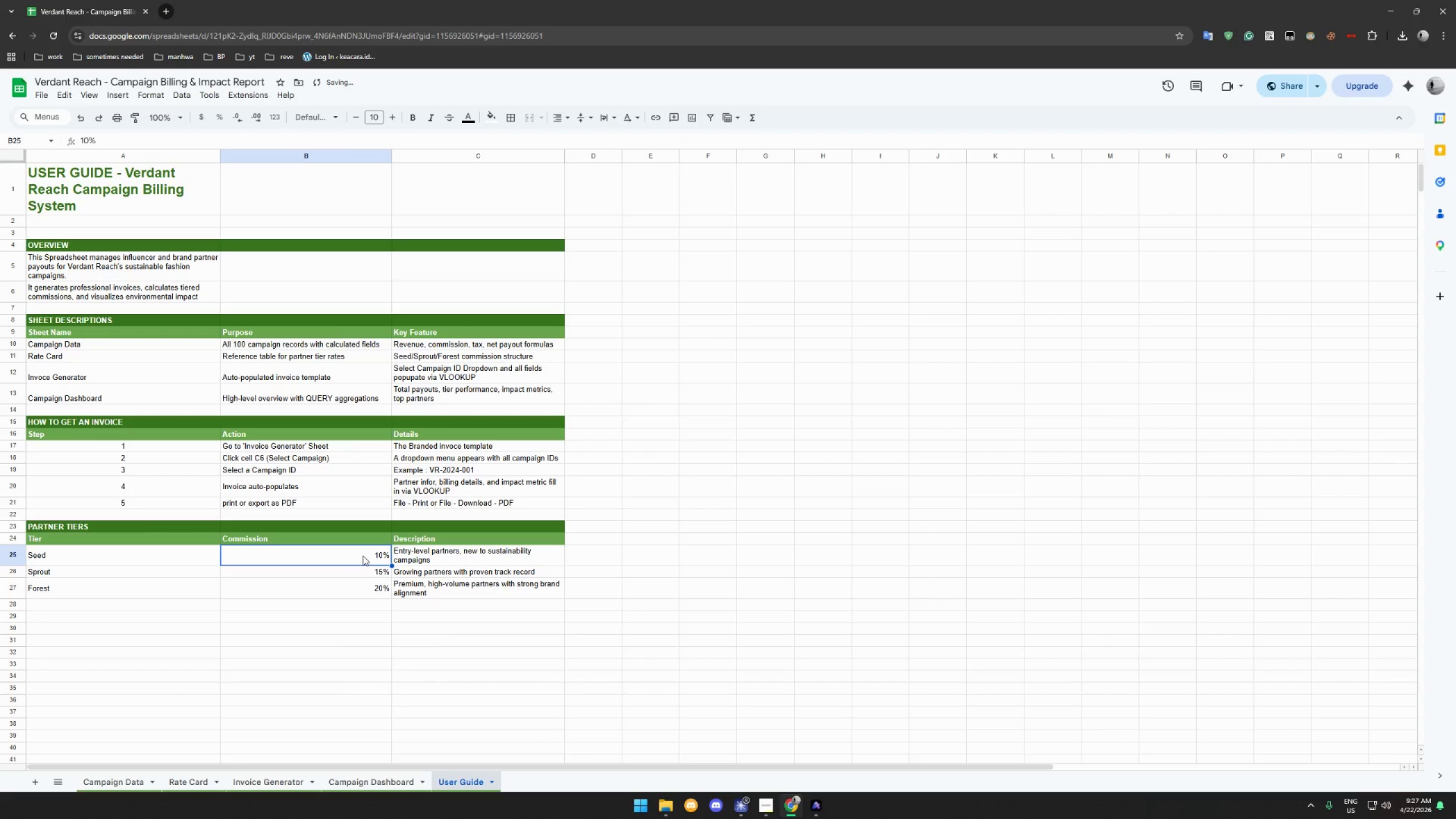 
left_click_drag(start_coordinate=[363, 556], to_coordinate=[357, 595])
 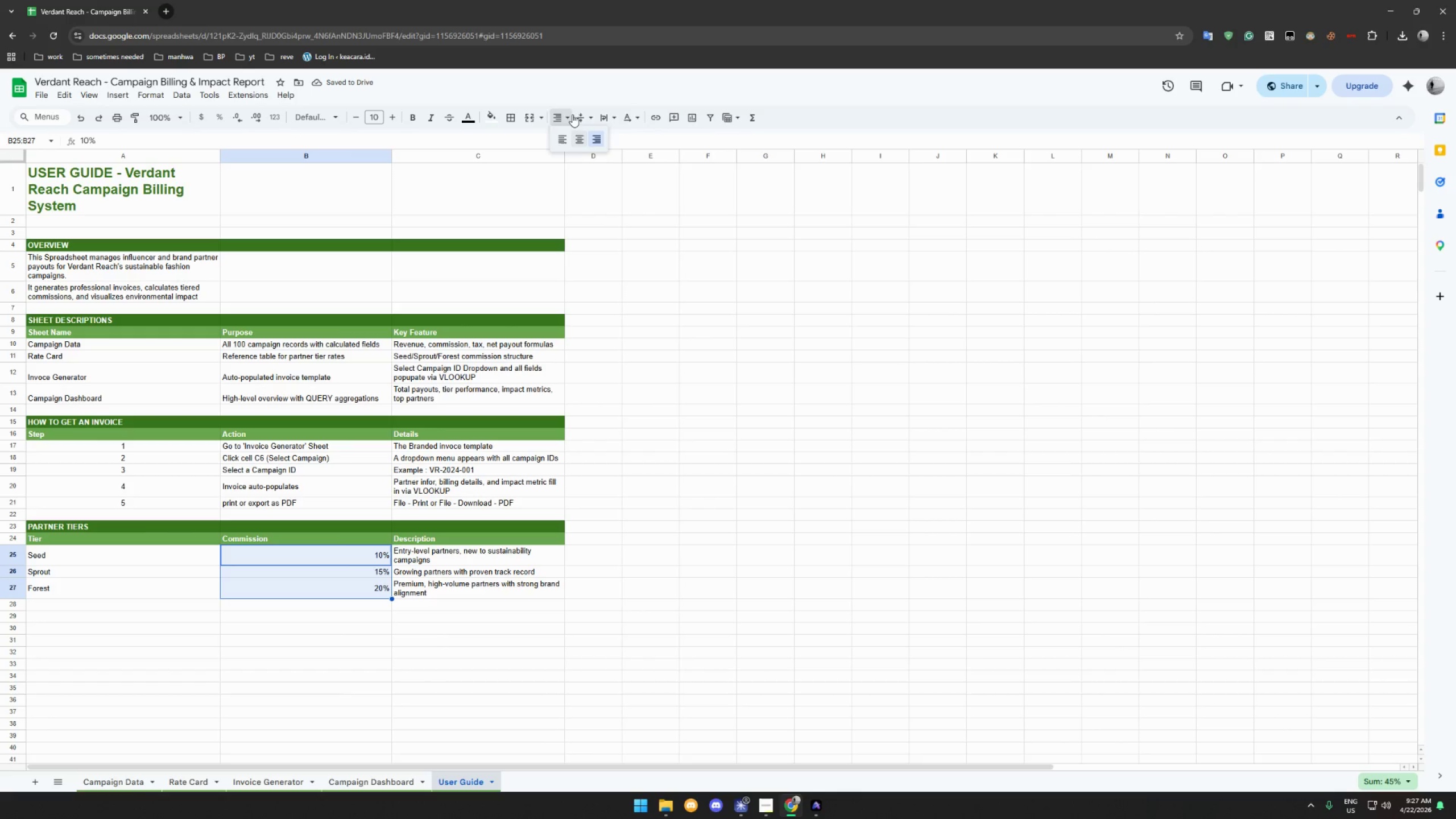 
double_click([584, 138])
 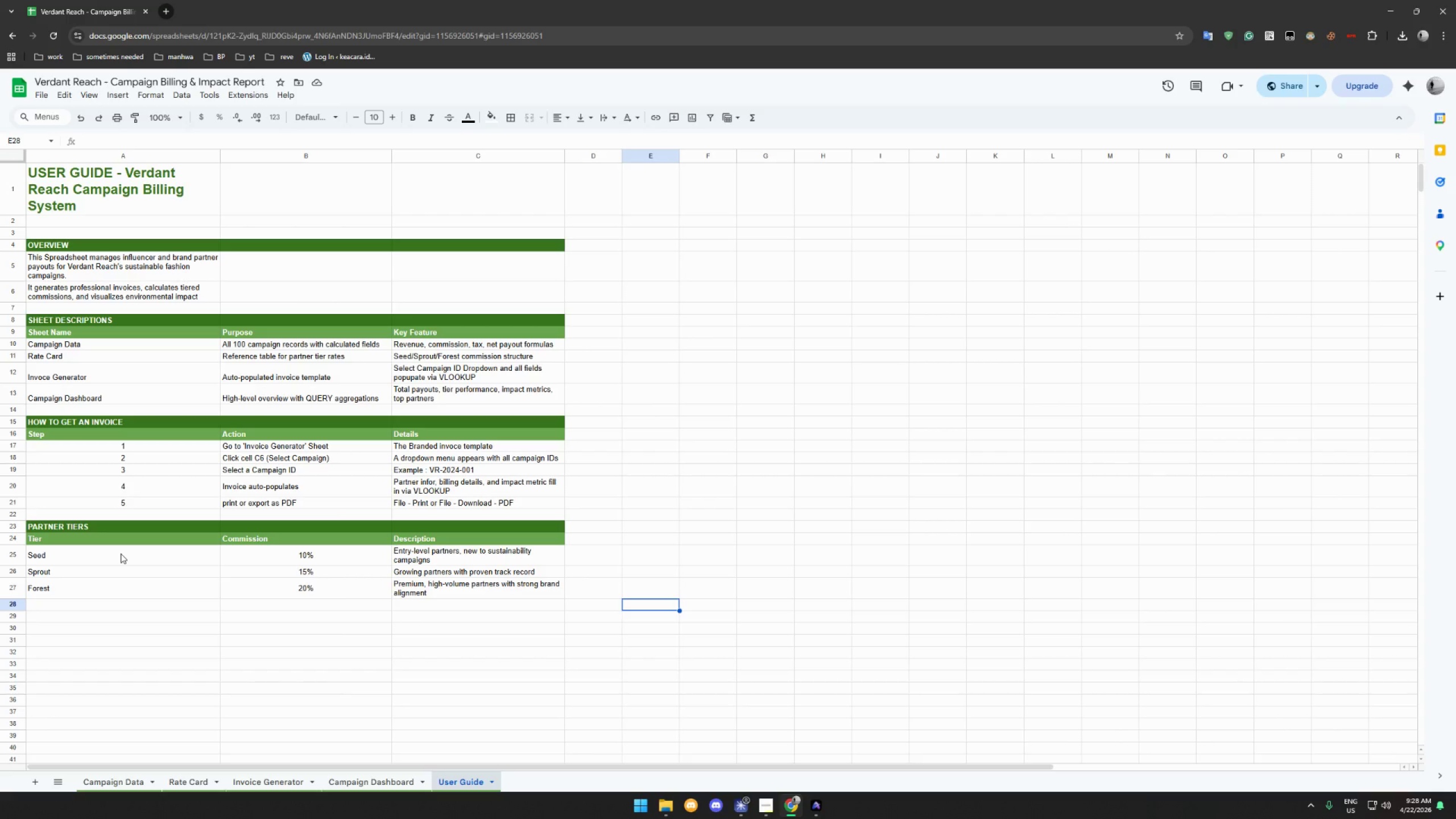 
wait(12.72)
 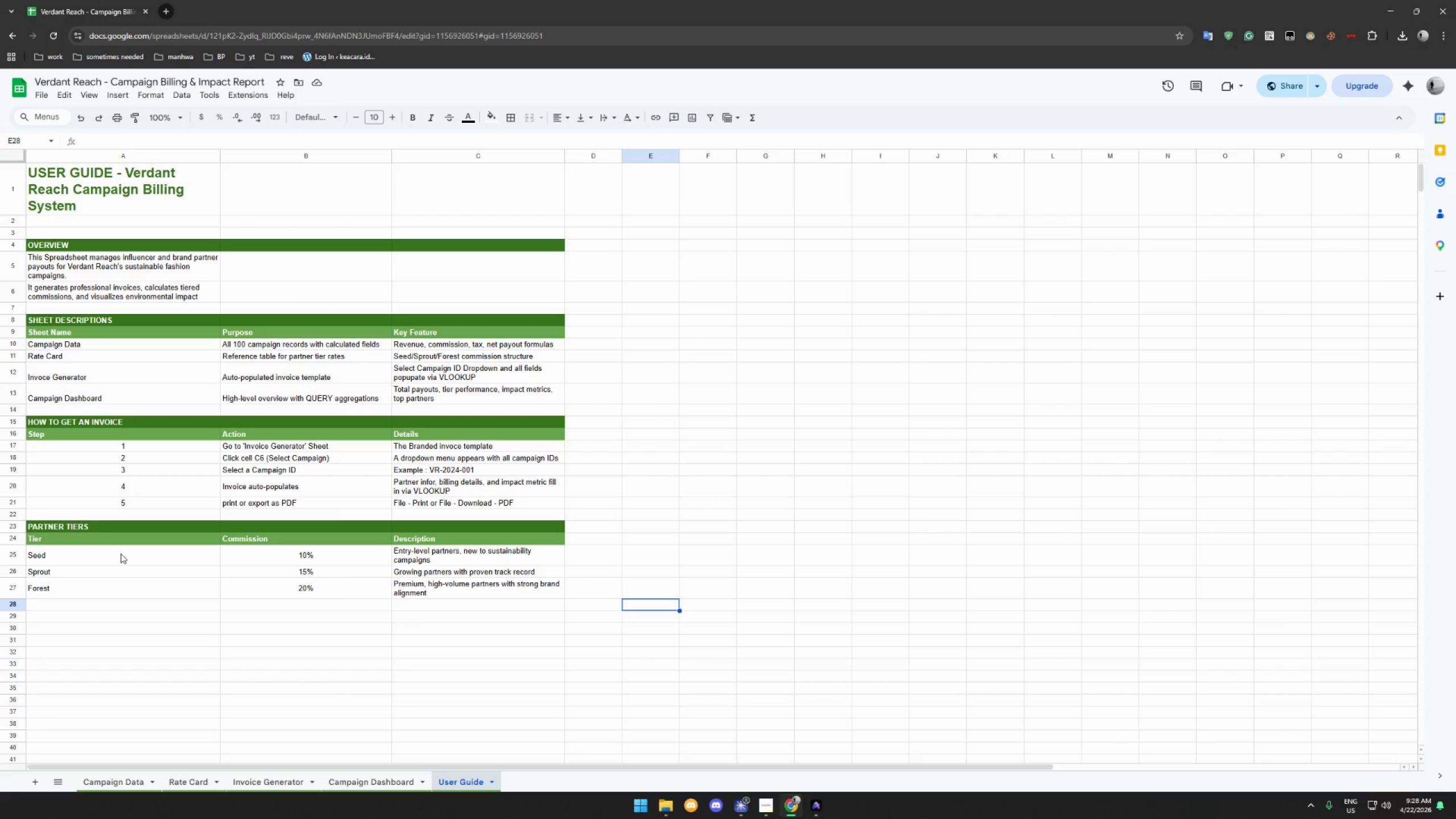 
left_click([766, 804])